 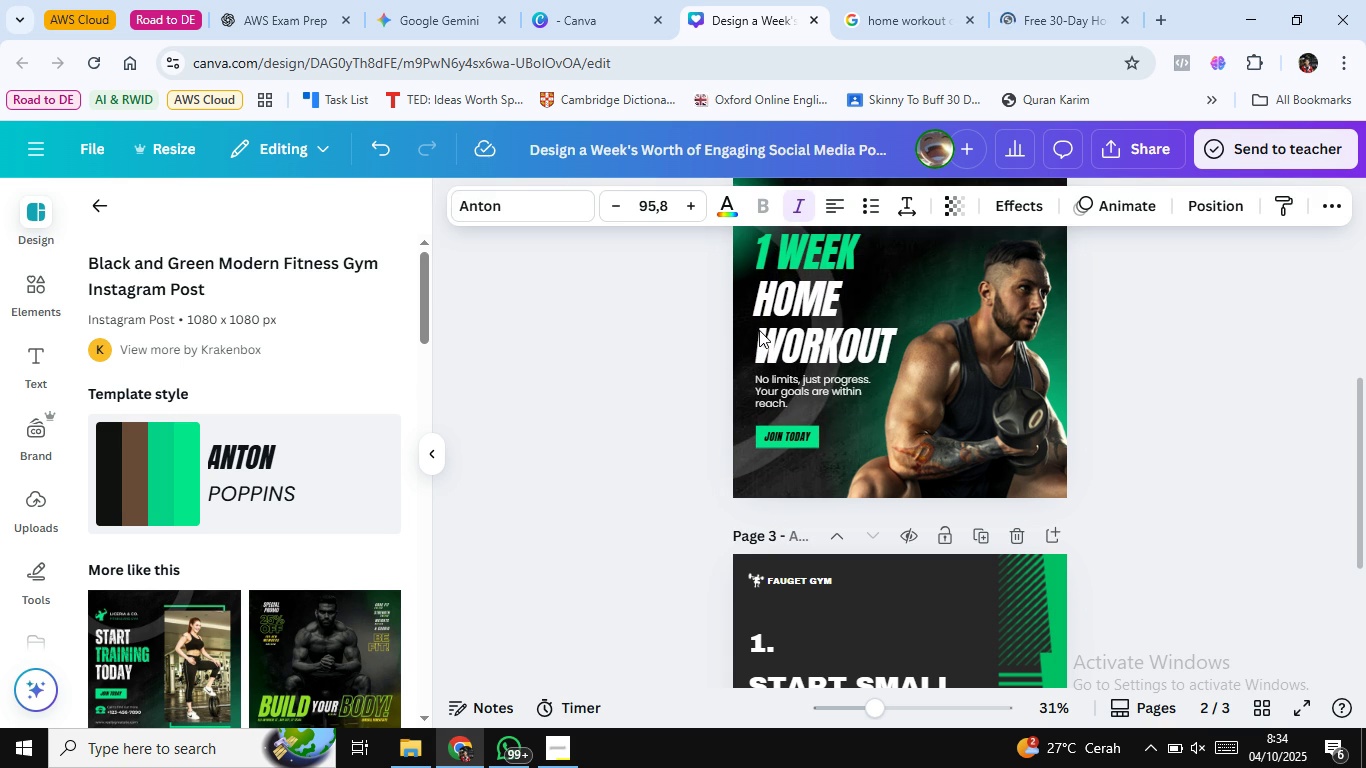 
key(ArrowDown)
 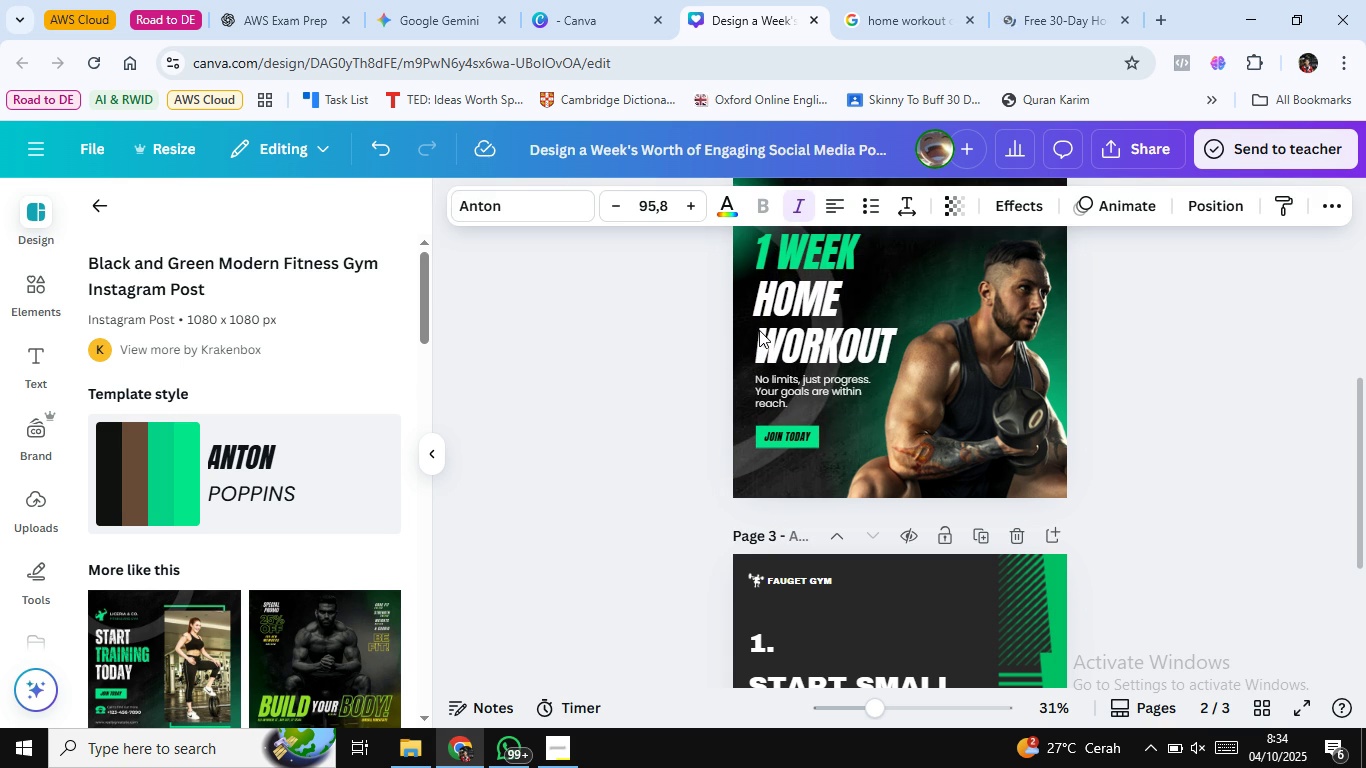 
key(ArrowDown)
 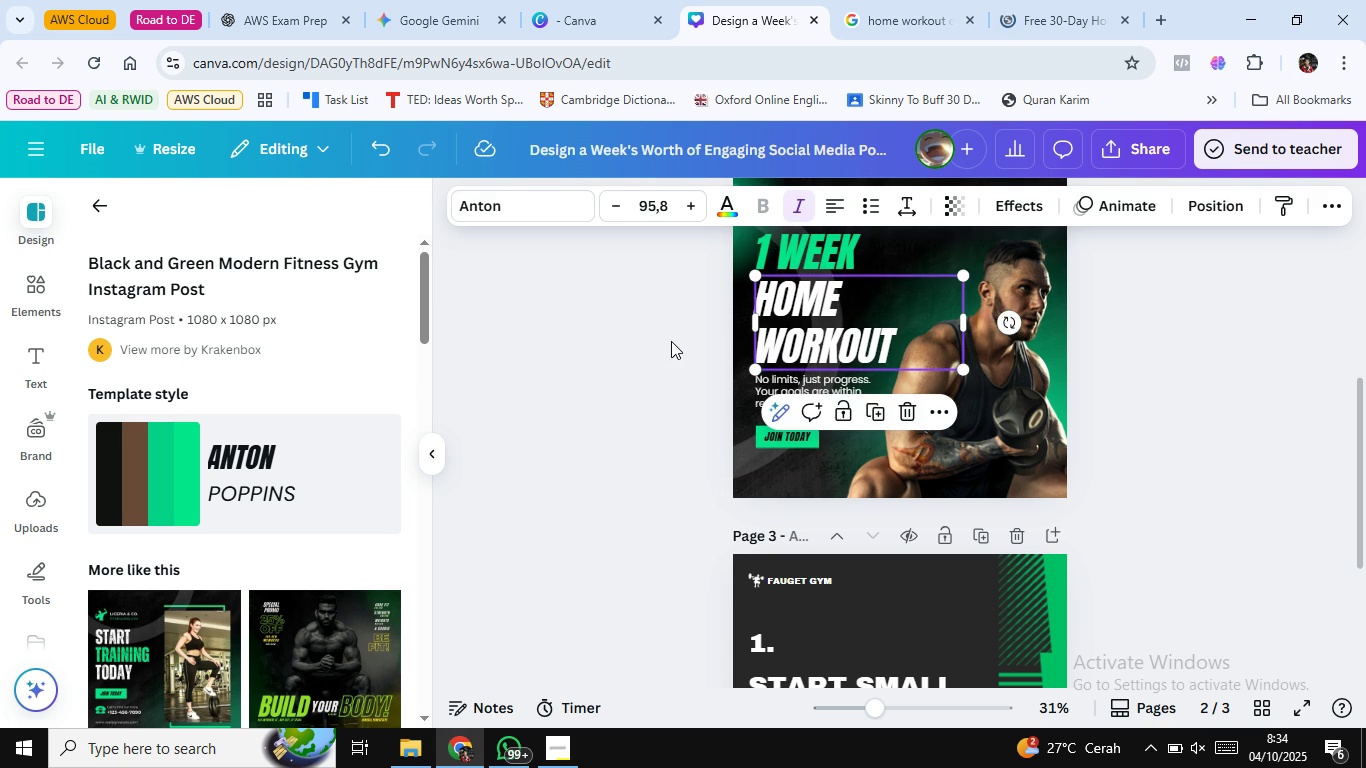 
left_click([671, 341])
 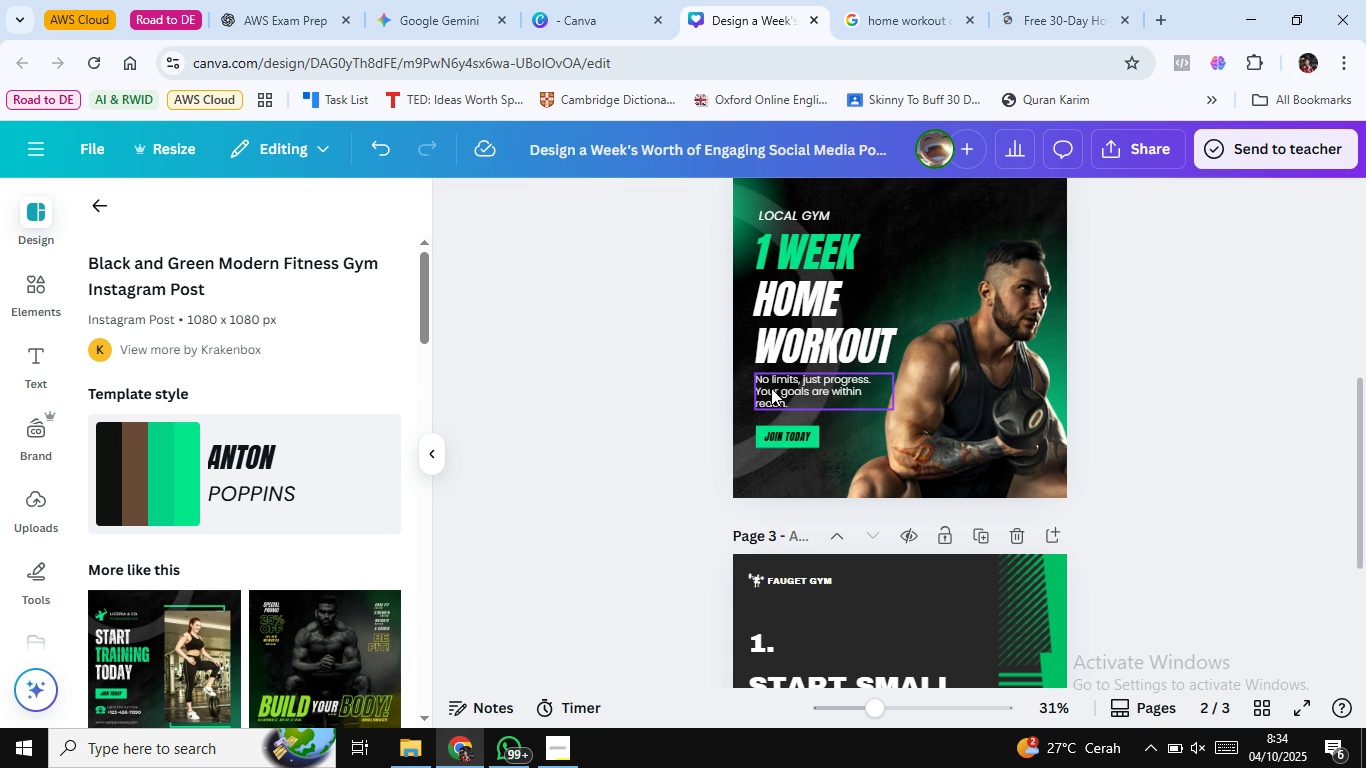 
left_click([644, 375])
 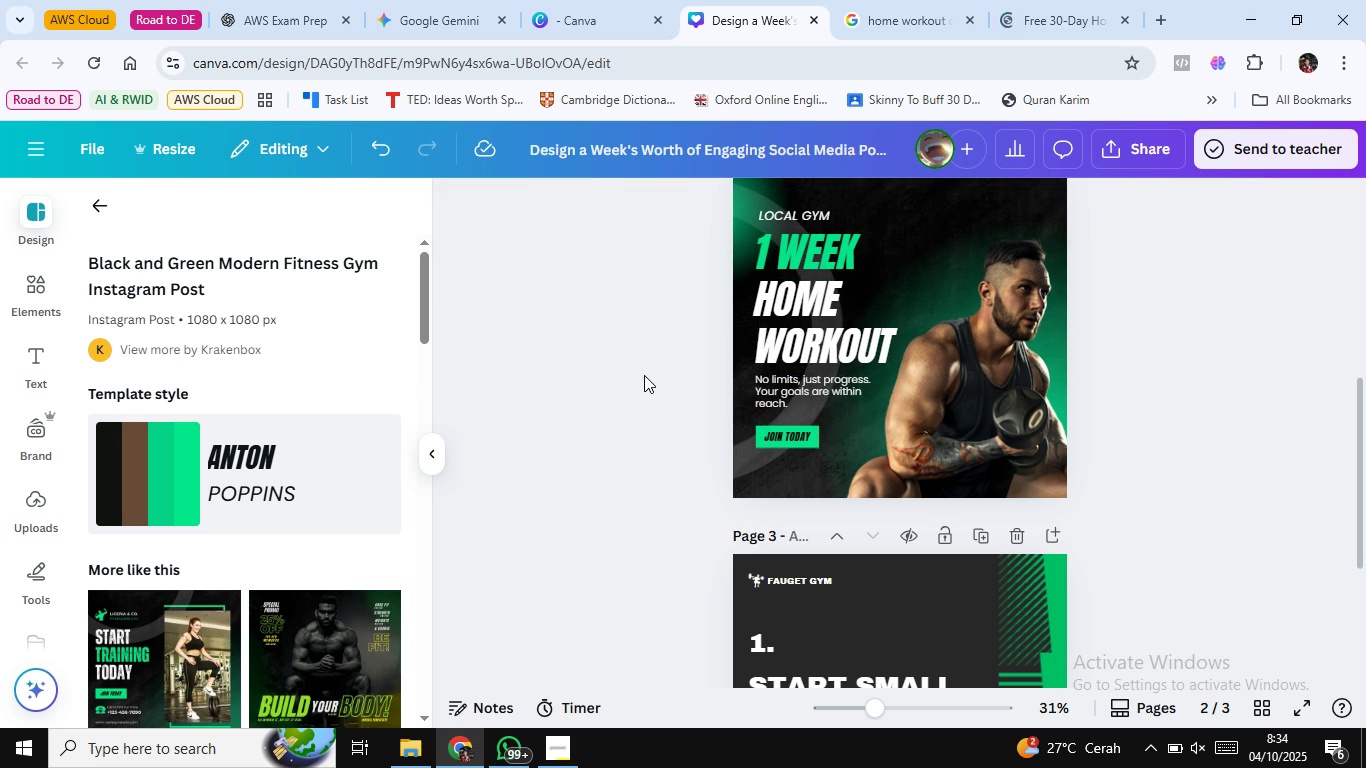 
scroll: coordinate [643, 374], scroll_direction: up, amount: 5.0
 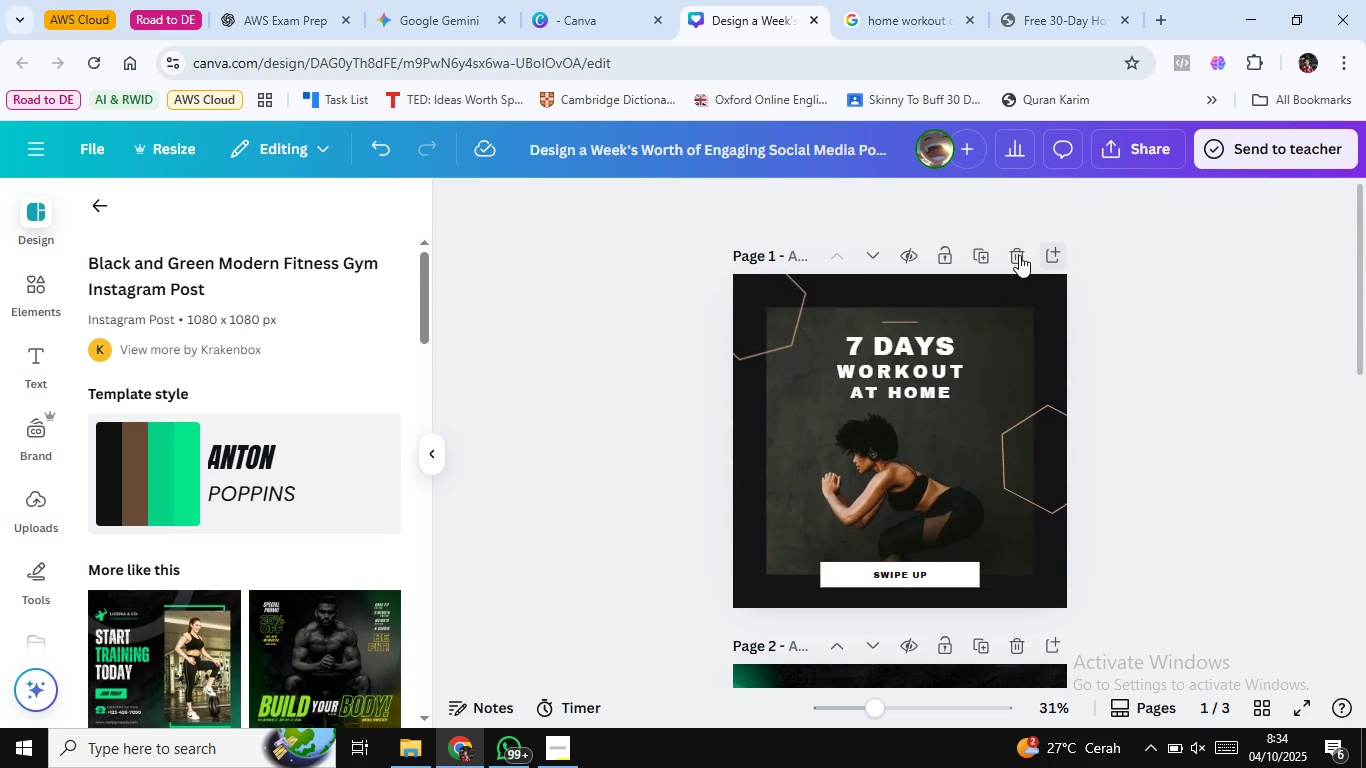 
left_click([1019, 255])
 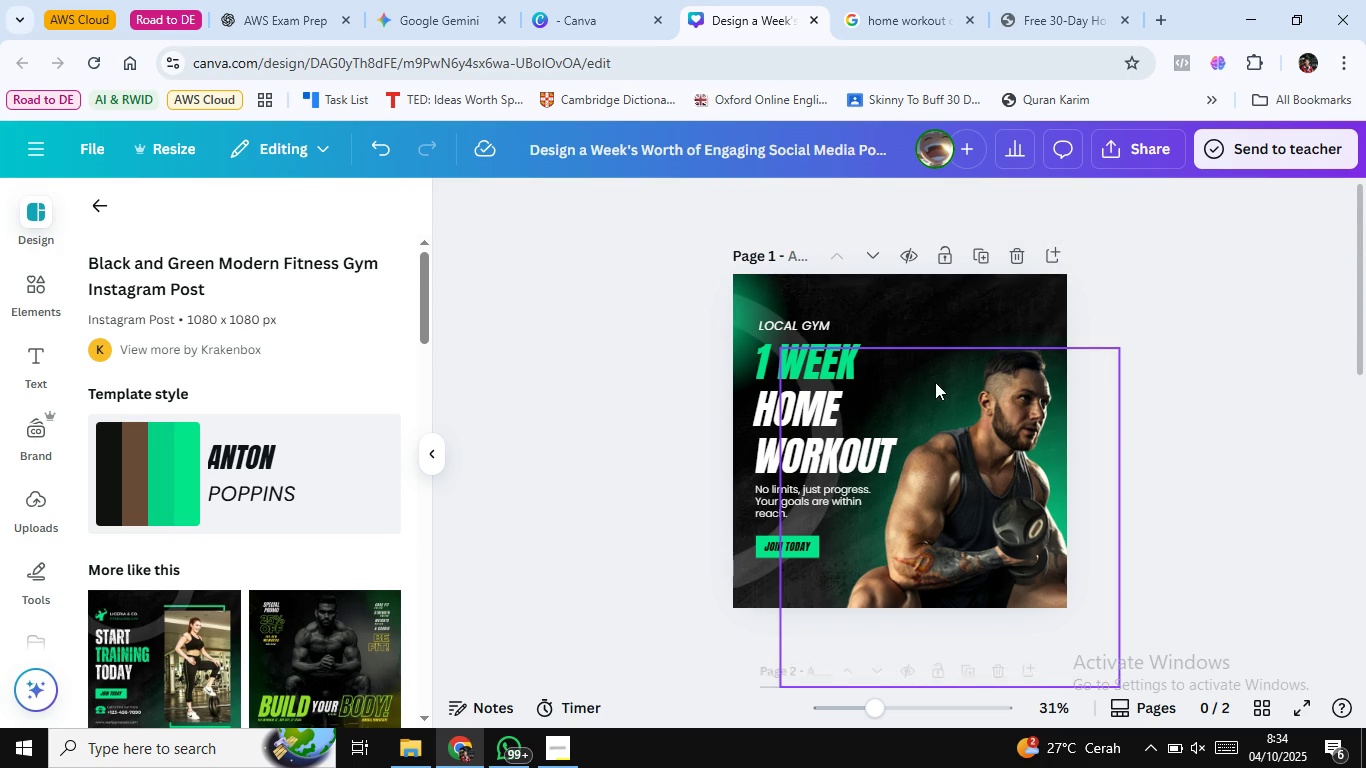 
scroll: coordinate [706, 386], scroll_direction: down, amount: 7.0
 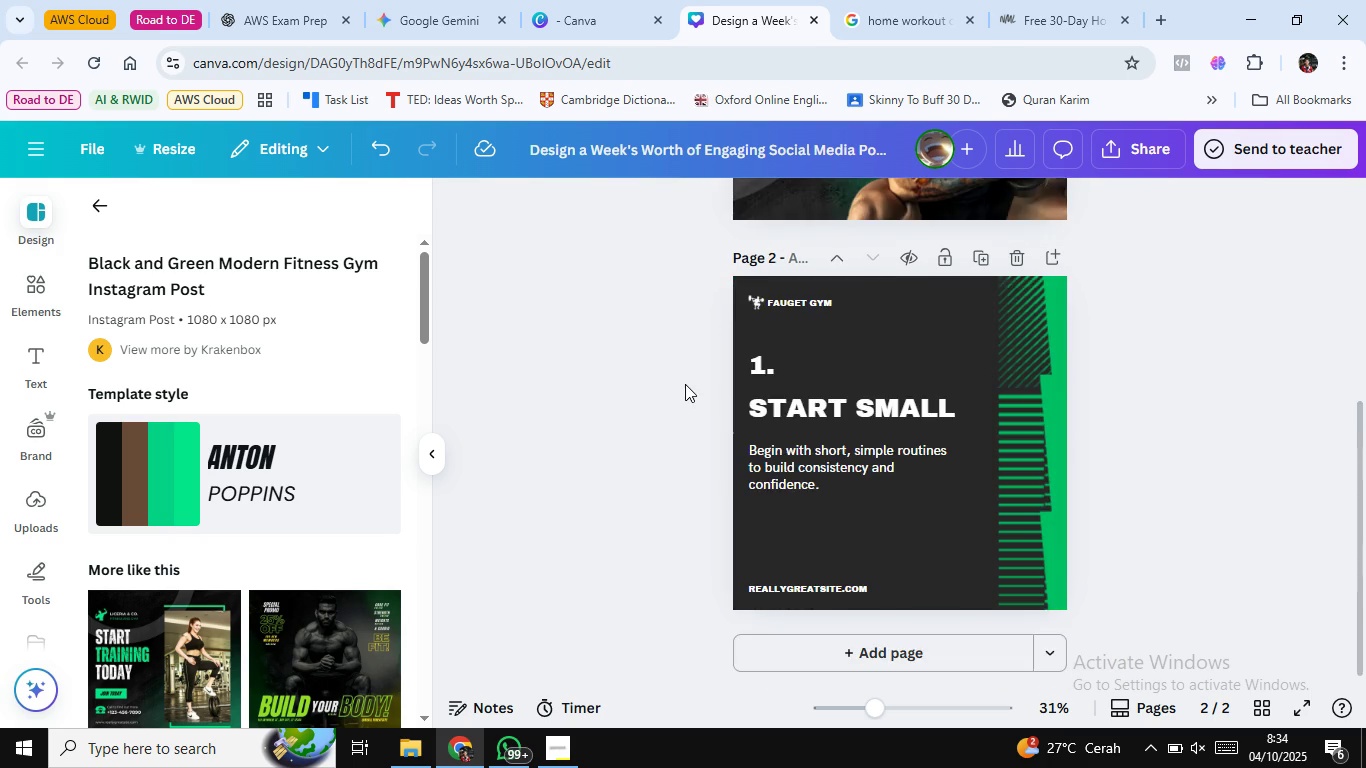 
scroll: coordinate [682, 389], scroll_direction: up, amount: 2.0
 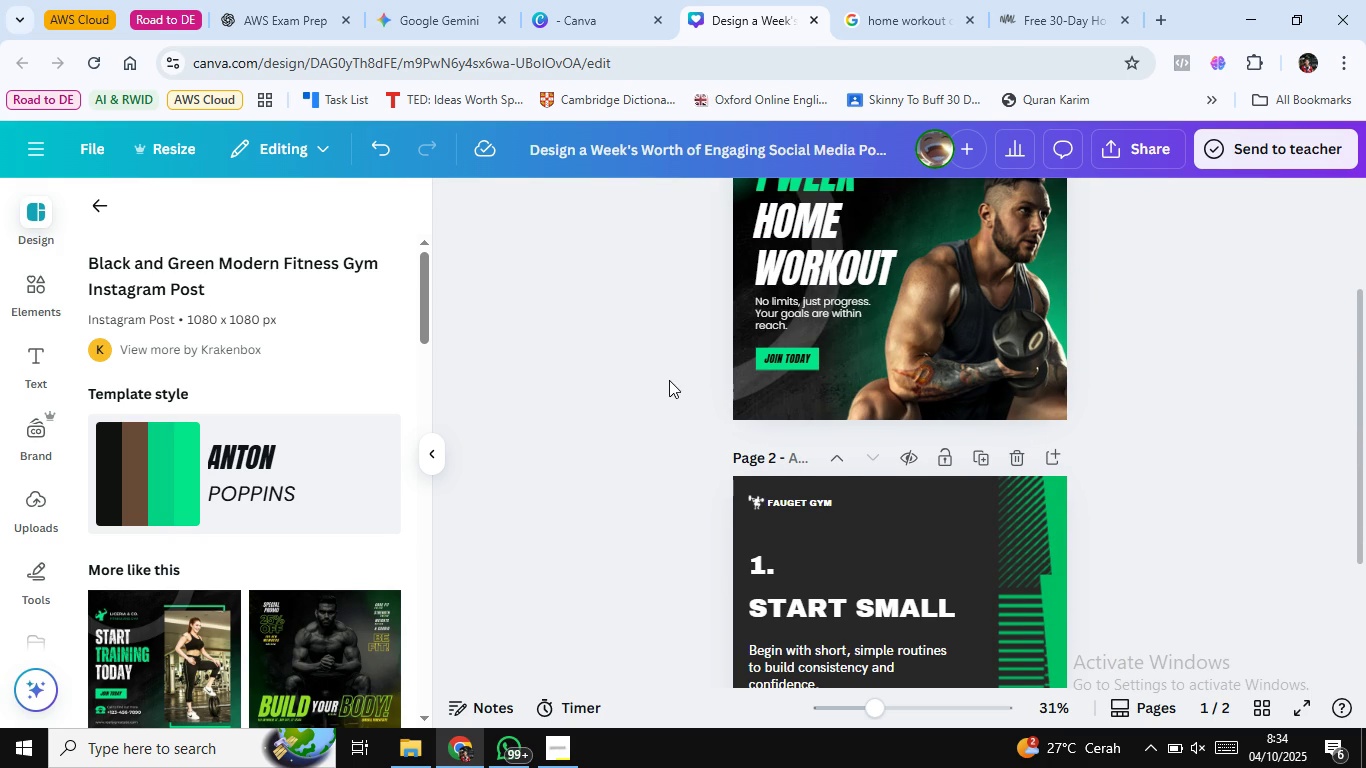 
scroll: coordinate [277, 492], scroll_direction: down, amount: 5.0
 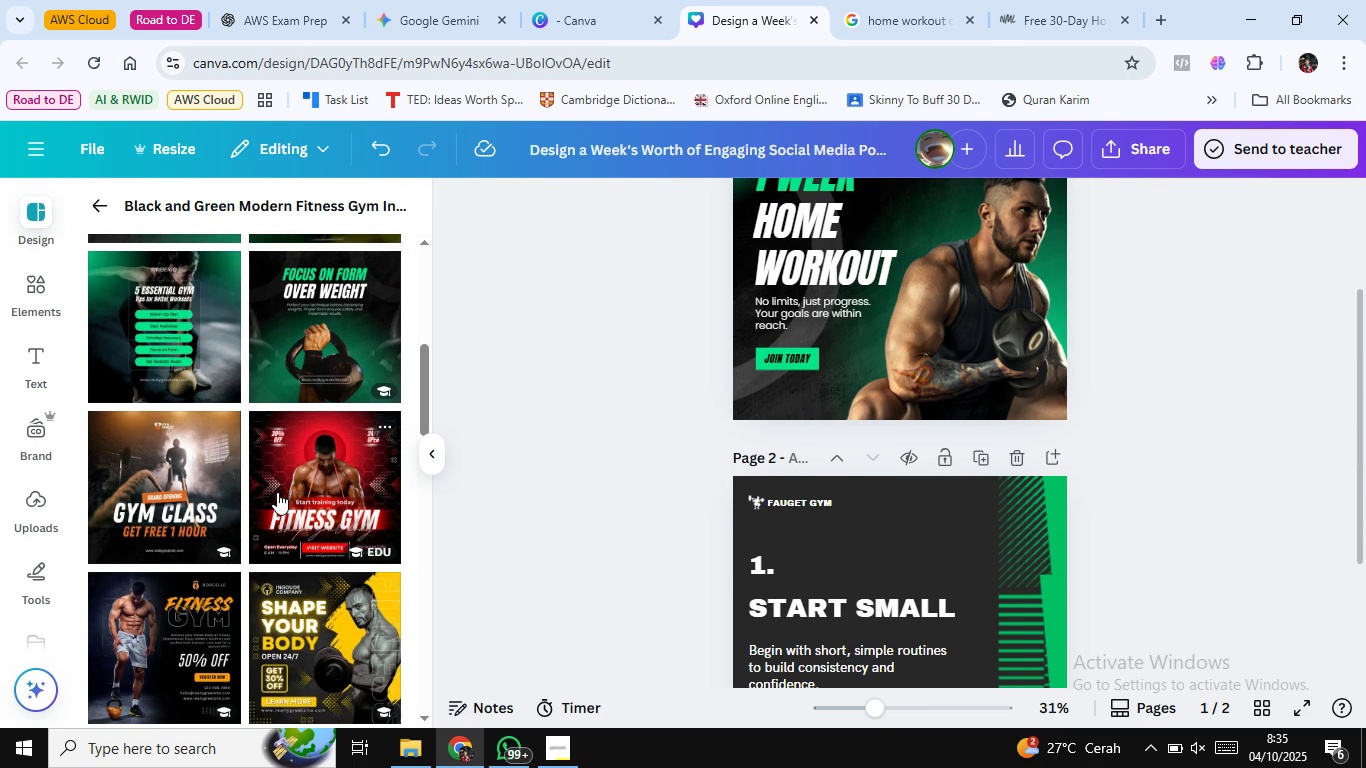 
scroll: coordinate [975, 412], scroll_direction: up, amount: 5.0
 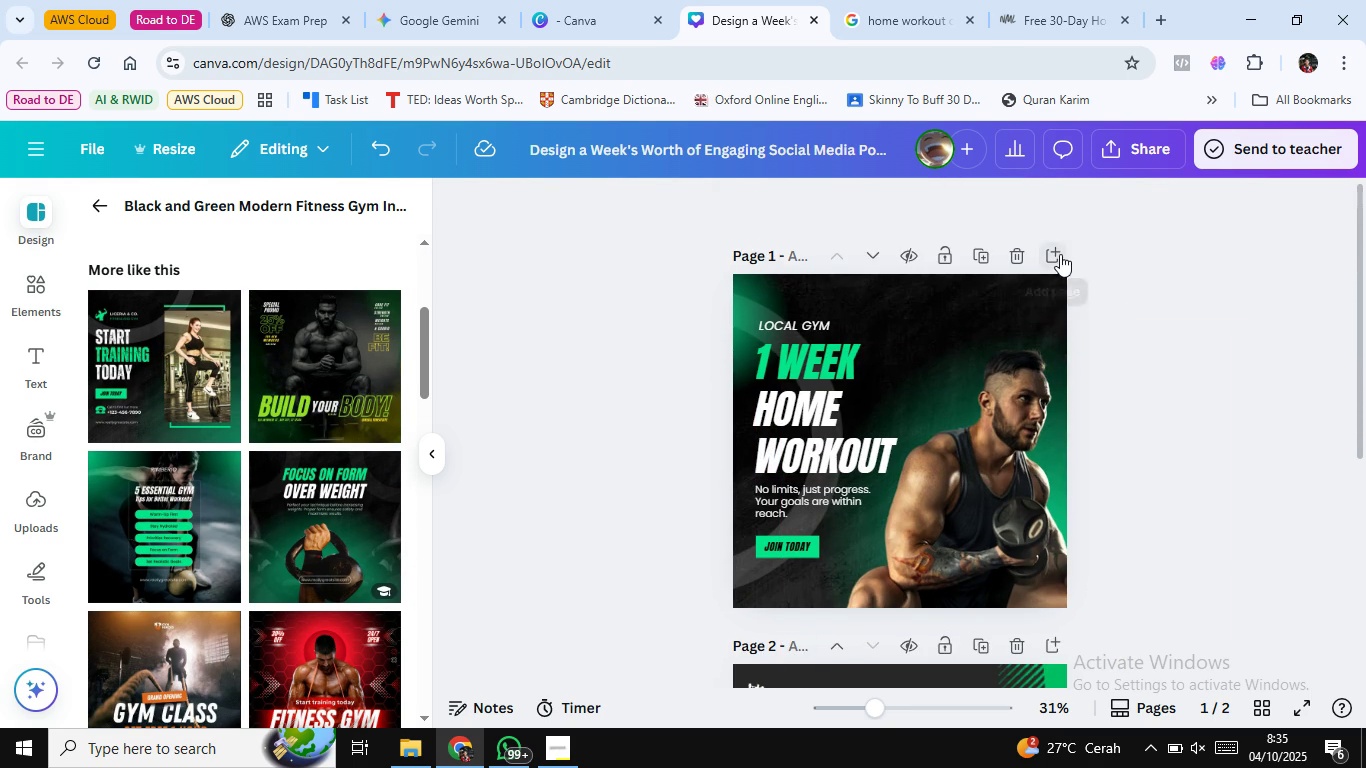 
left_click([1060, 254])
 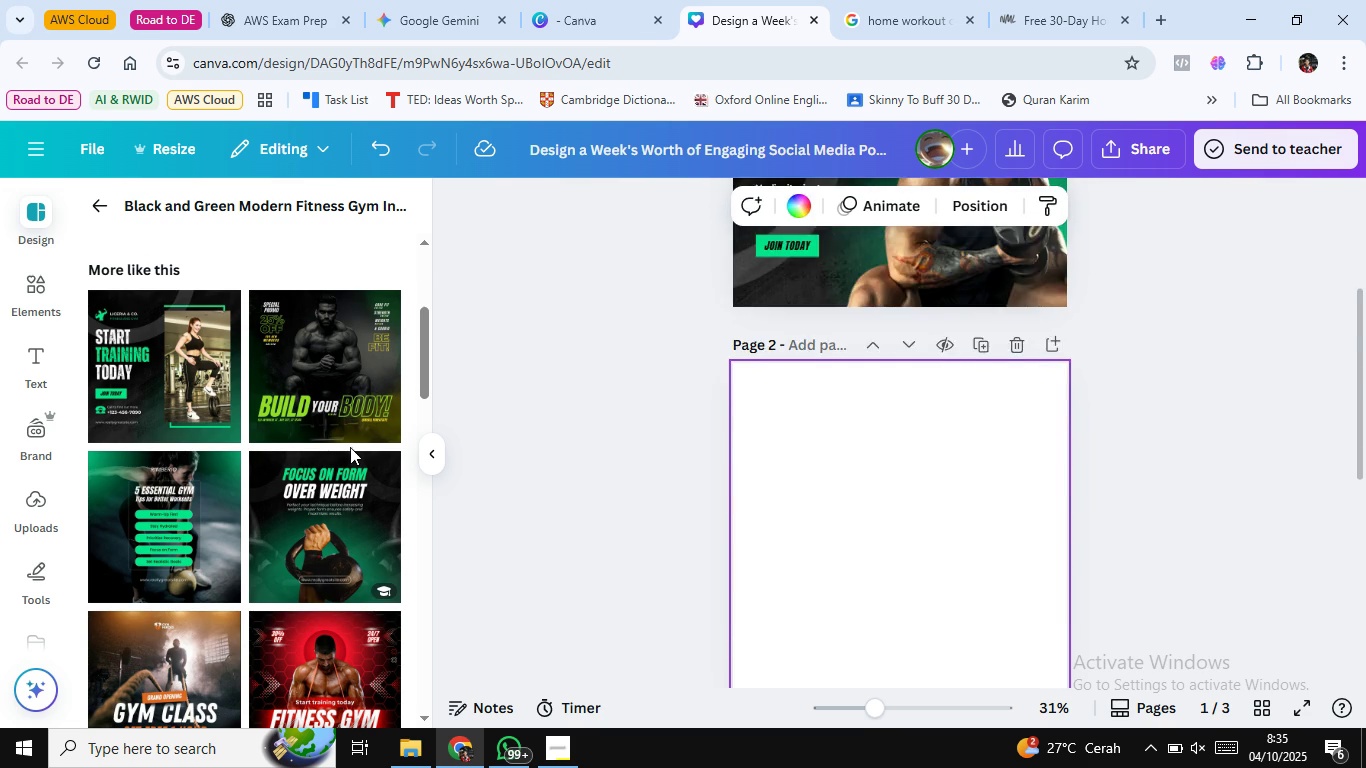 
scroll: coordinate [350, 447], scroll_direction: down, amount: 2.0
 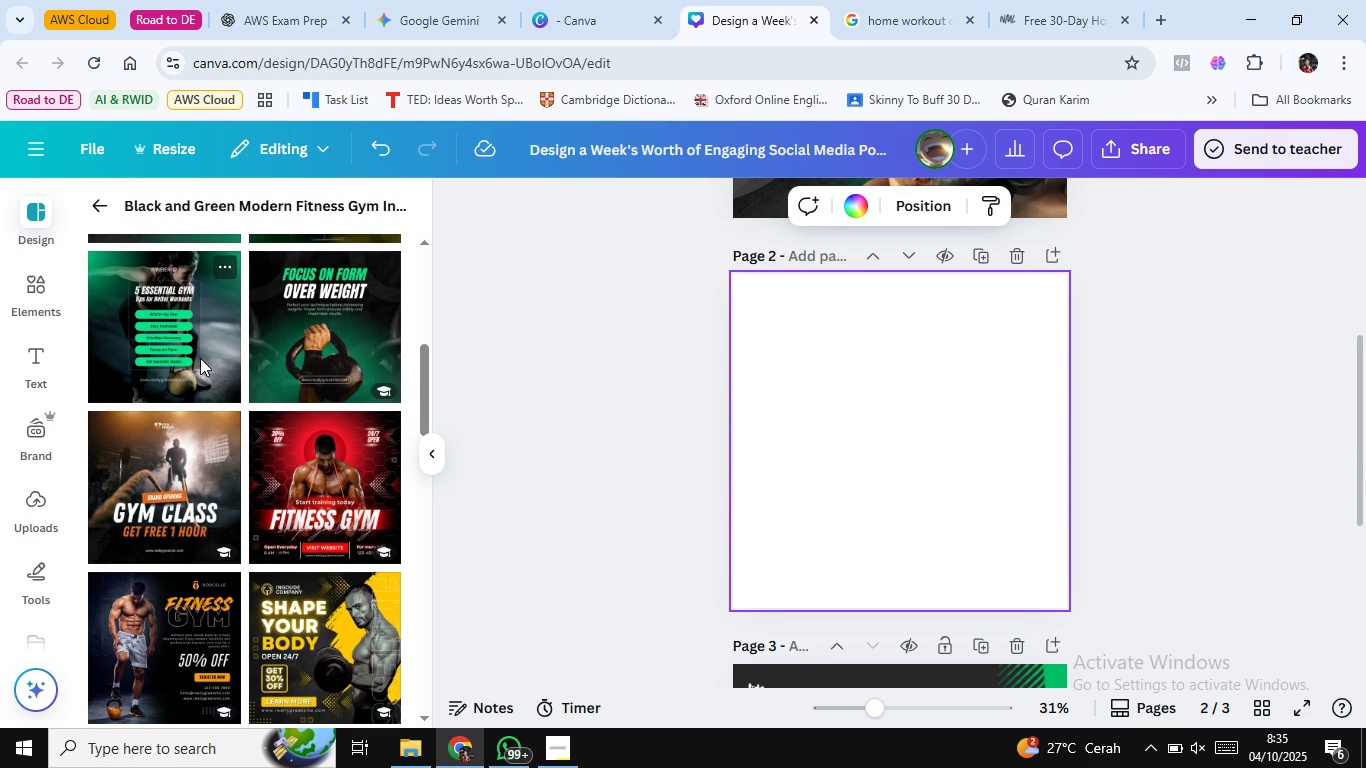 
left_click([200, 358])
 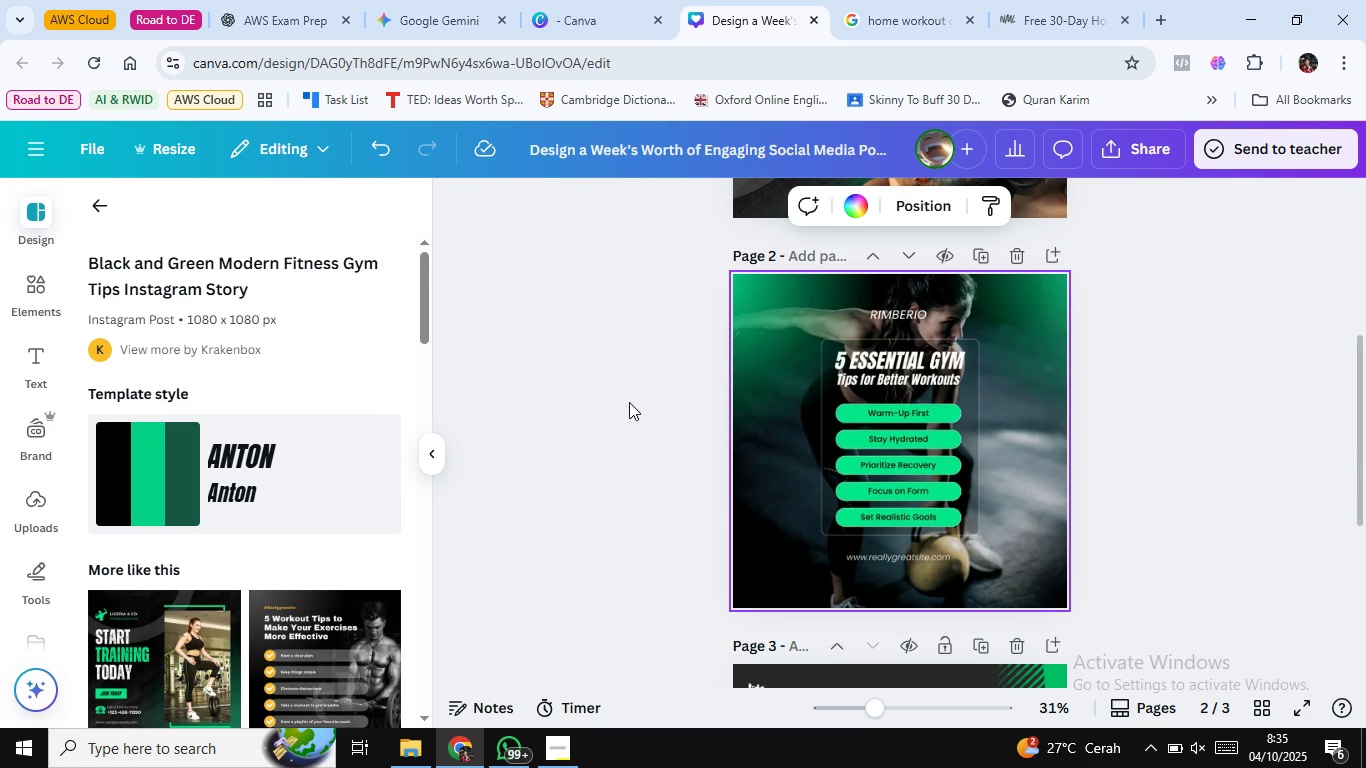 
left_click([628, 402])
 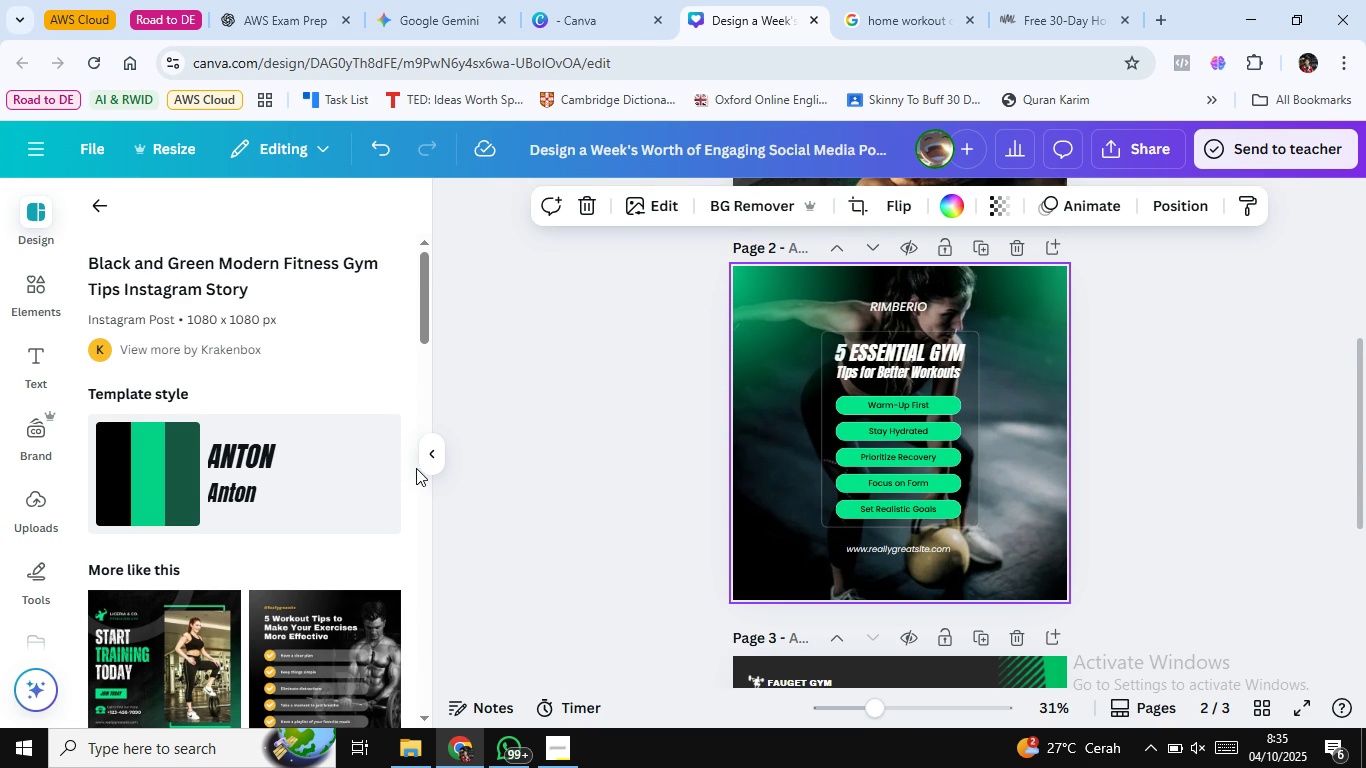 
scroll: coordinate [416, 468], scroll_direction: down, amount: 1.0
 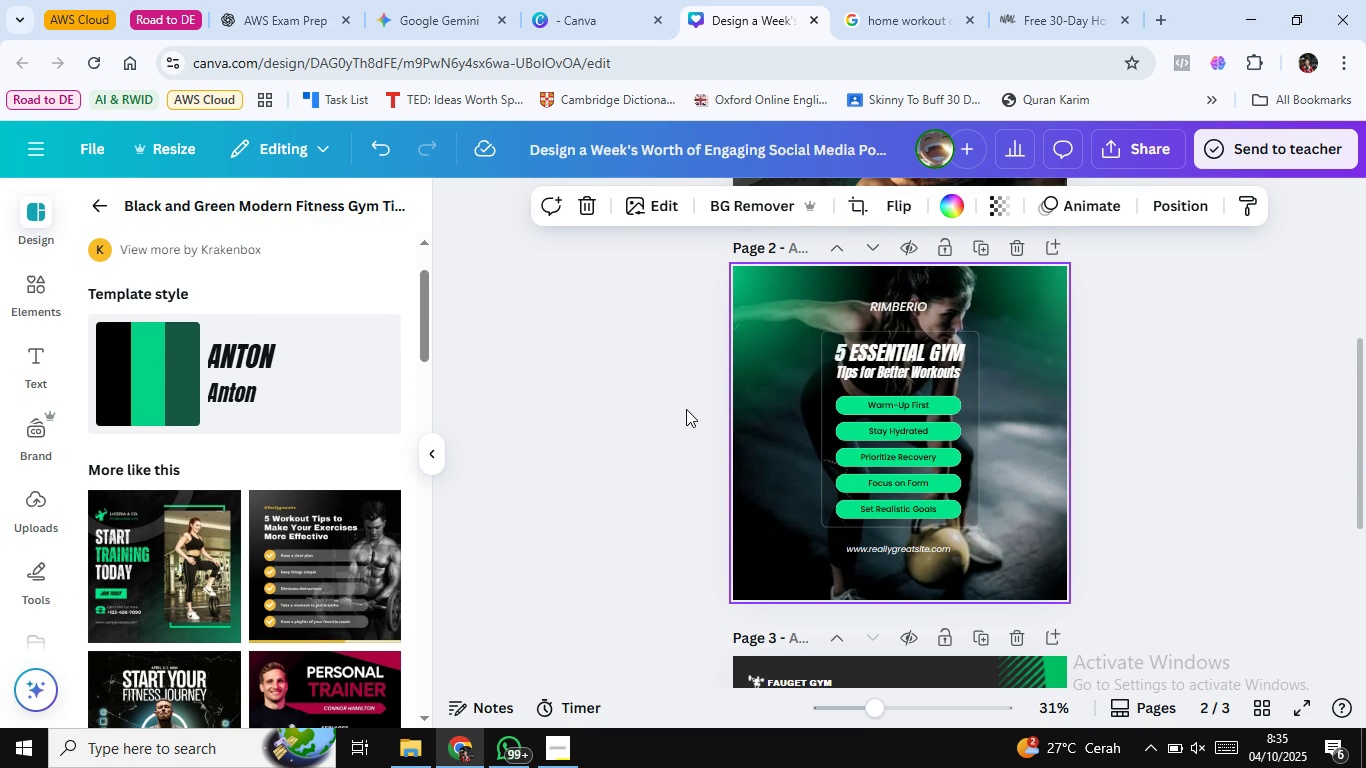 
scroll: coordinate [686, 409], scroll_direction: up, amount: 1.0
 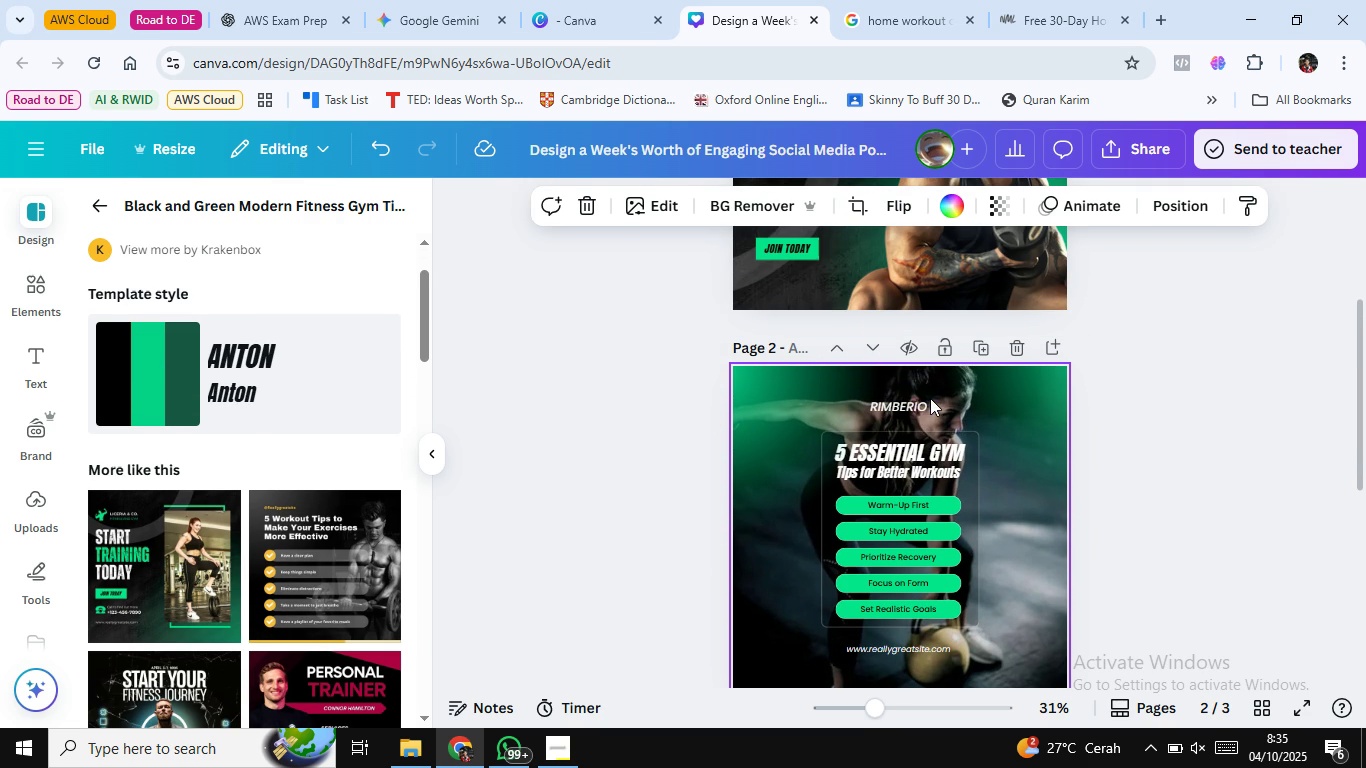 
left_click([929, 398])
 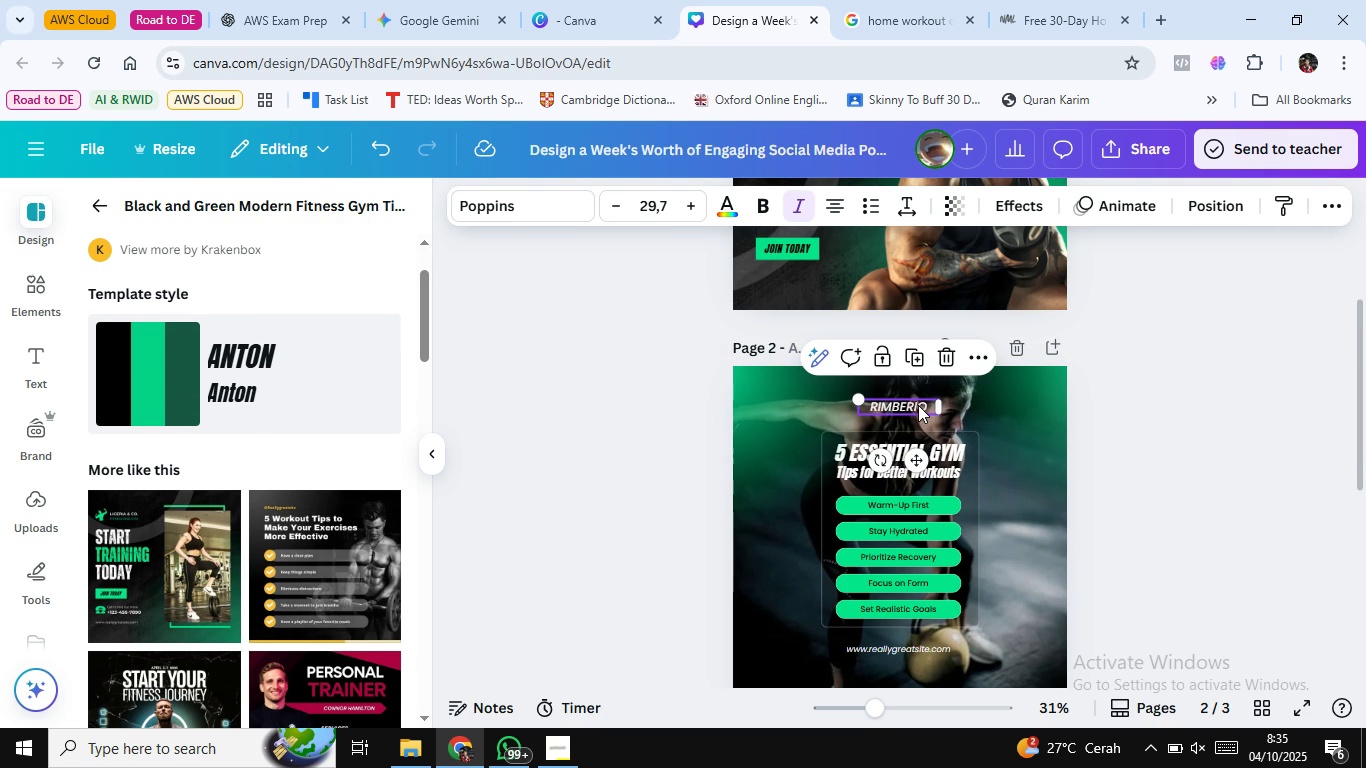 
left_click([918, 405])
 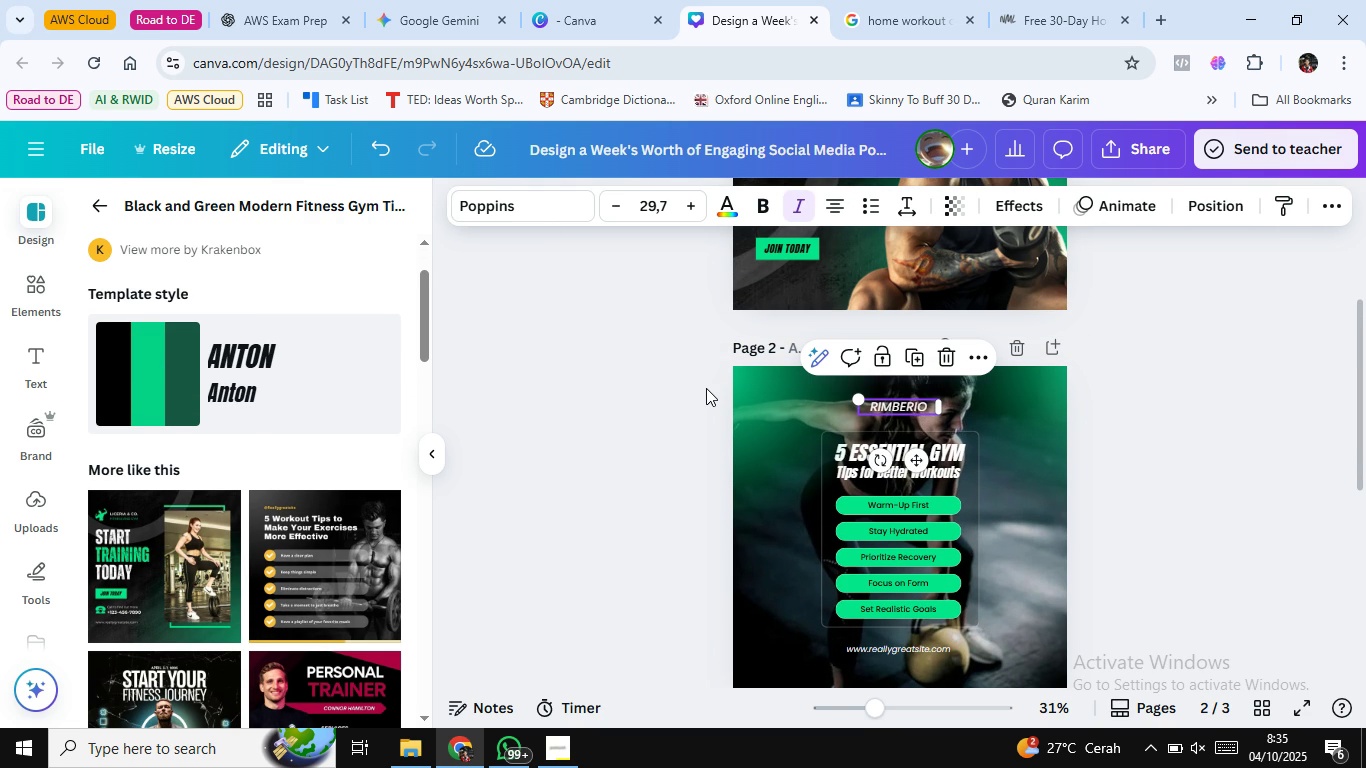 
wait(5.86)
 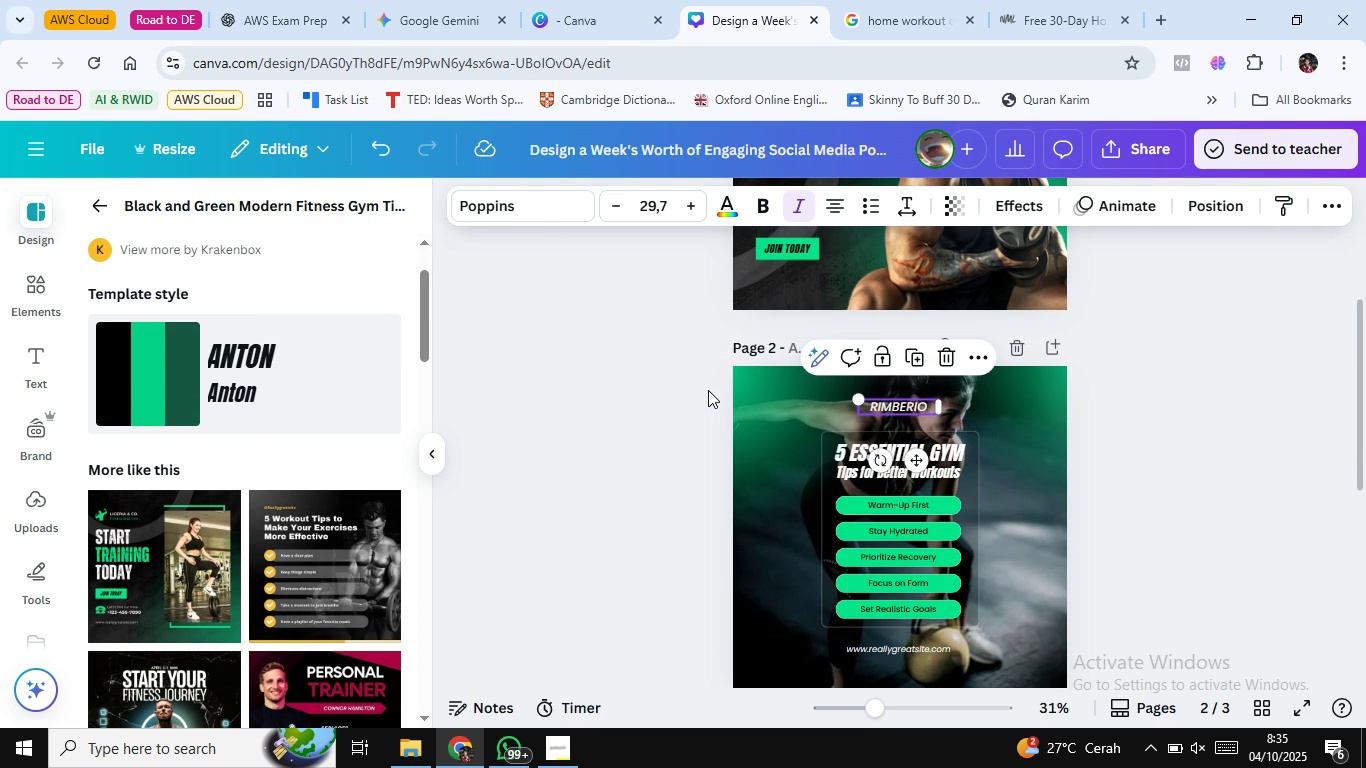 
key(Delete)
 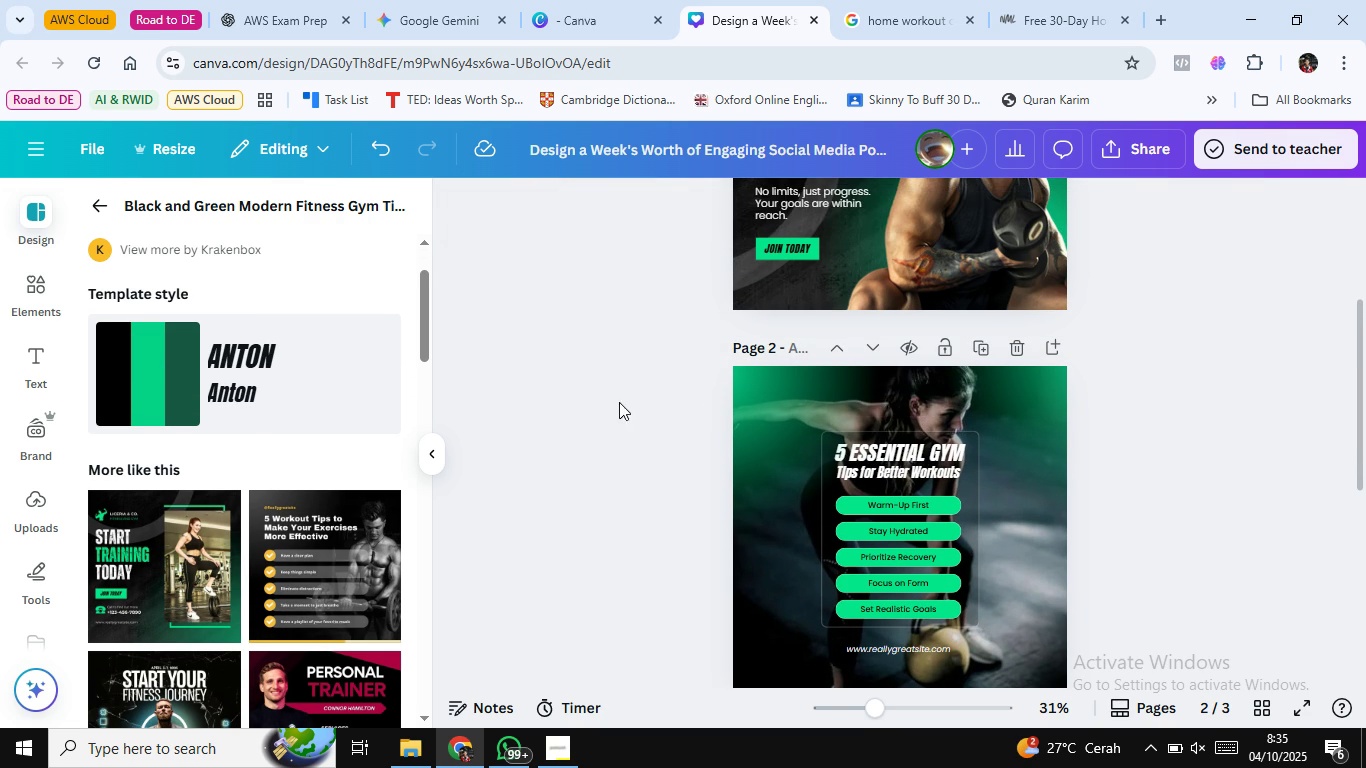 
scroll: coordinate [621, 402], scroll_direction: up, amount: 2.0